 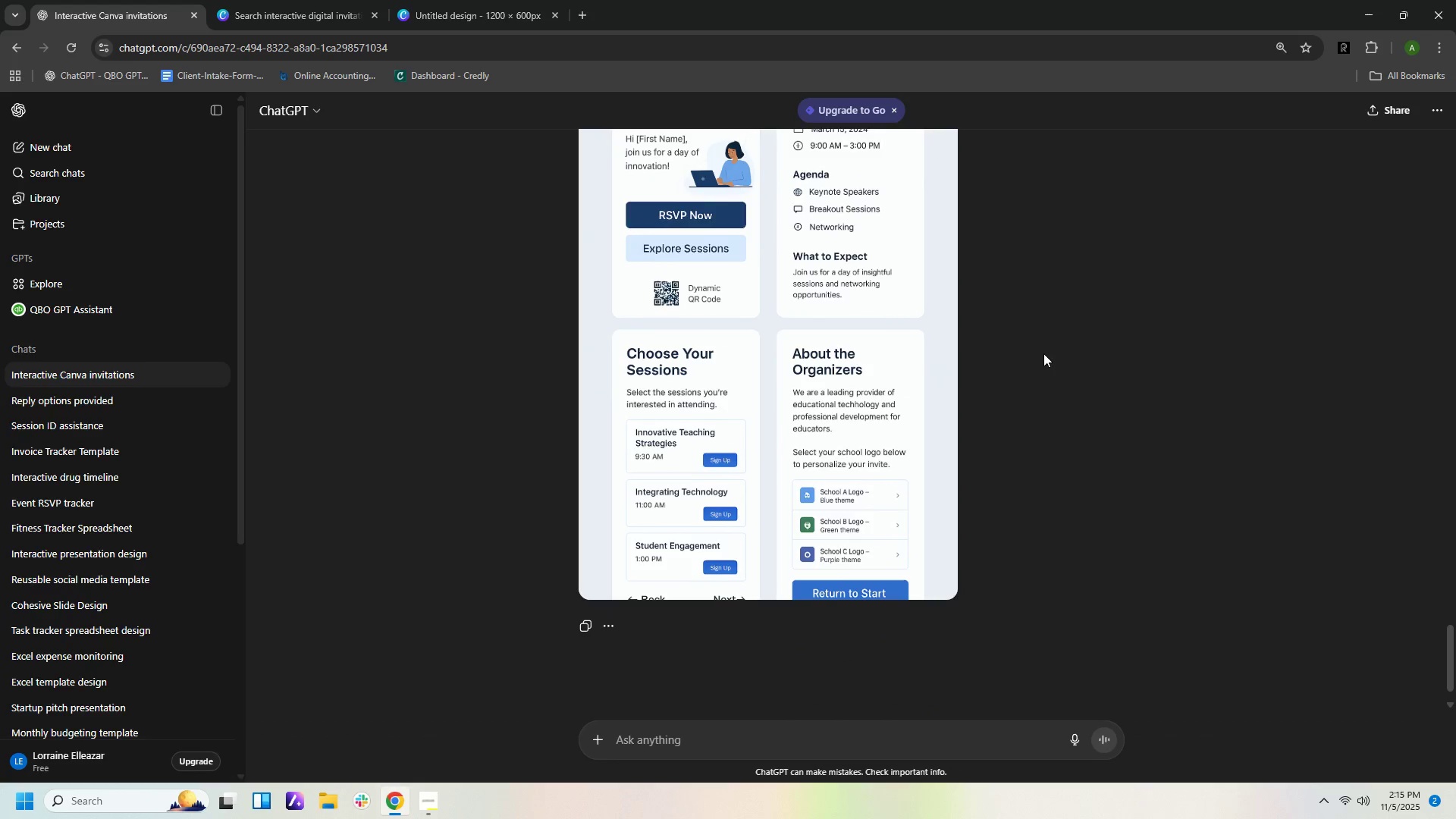 
left_click([938, 364])
 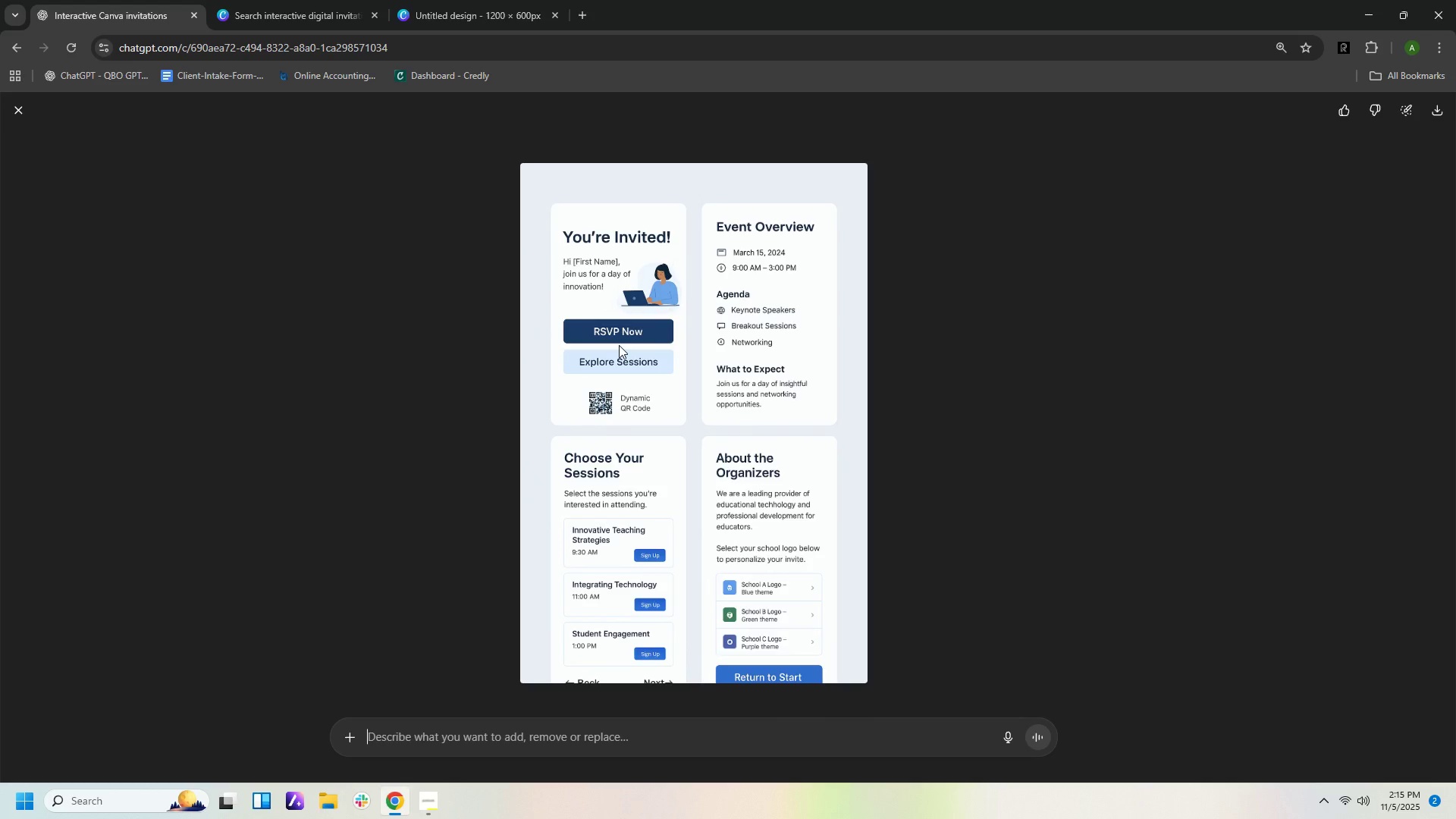 
wait(13.28)
 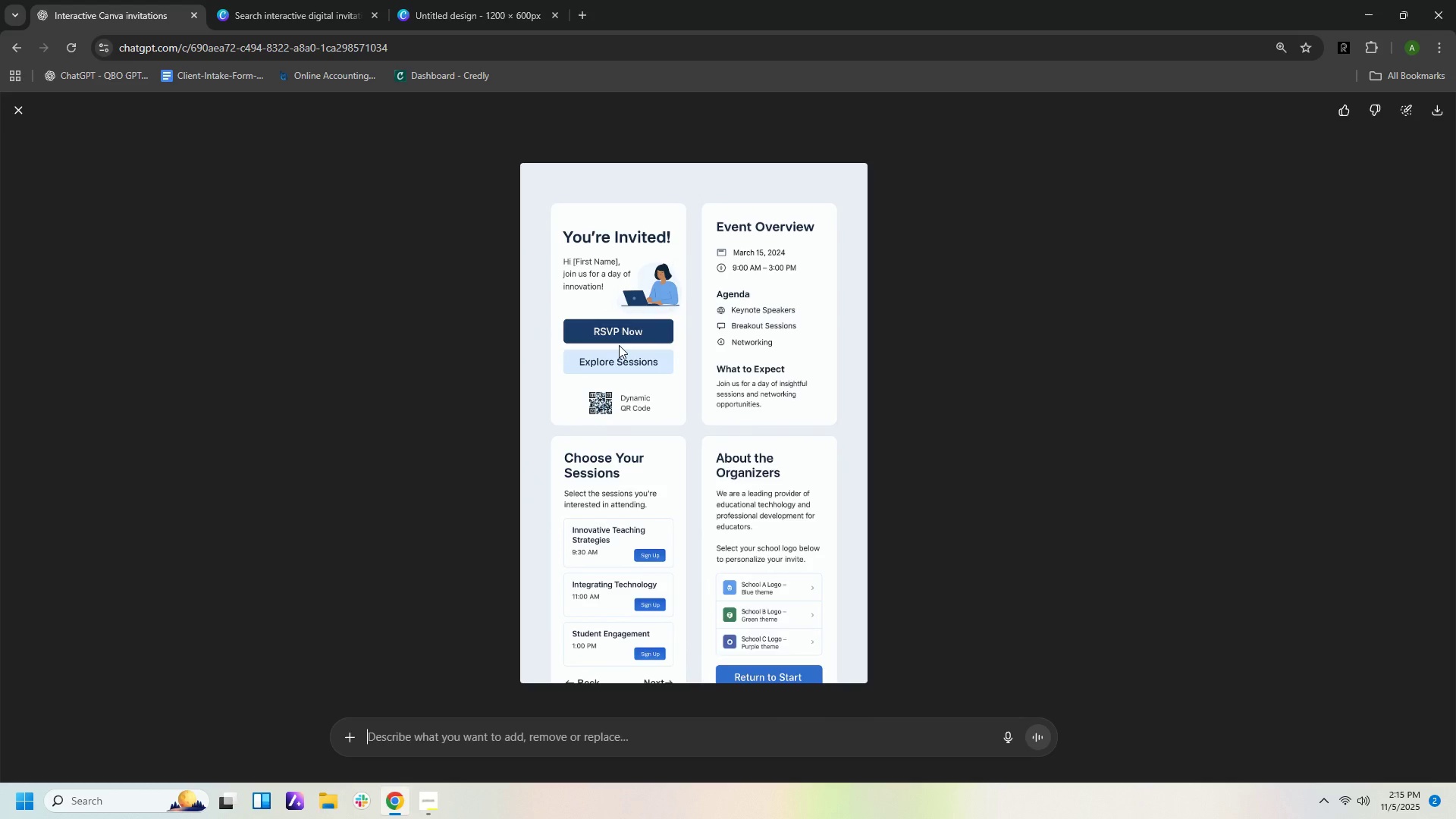 
left_click([322, 19])
 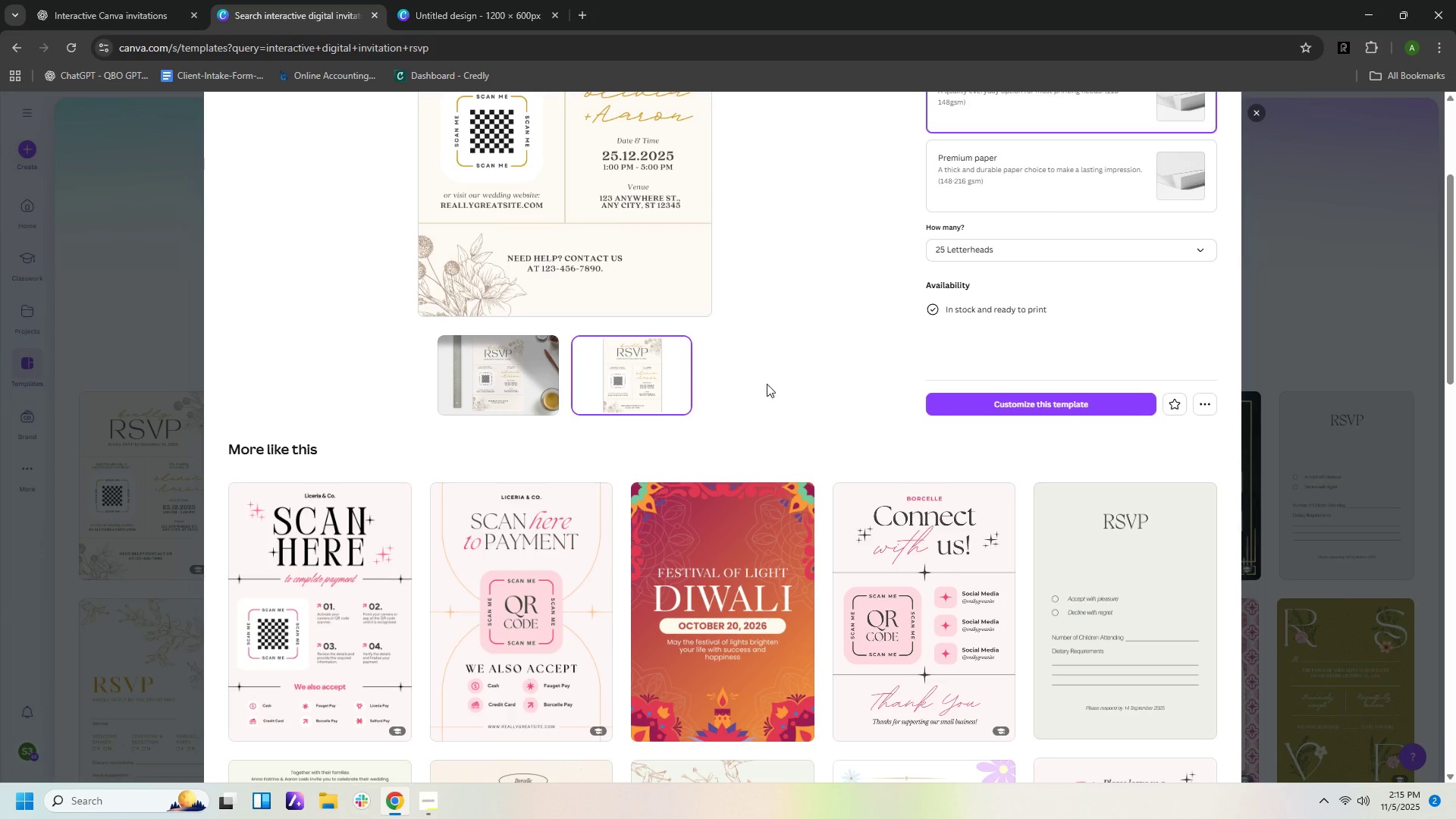 
scroll: coordinate [775, 386], scroll_direction: up, amount: 3.0
 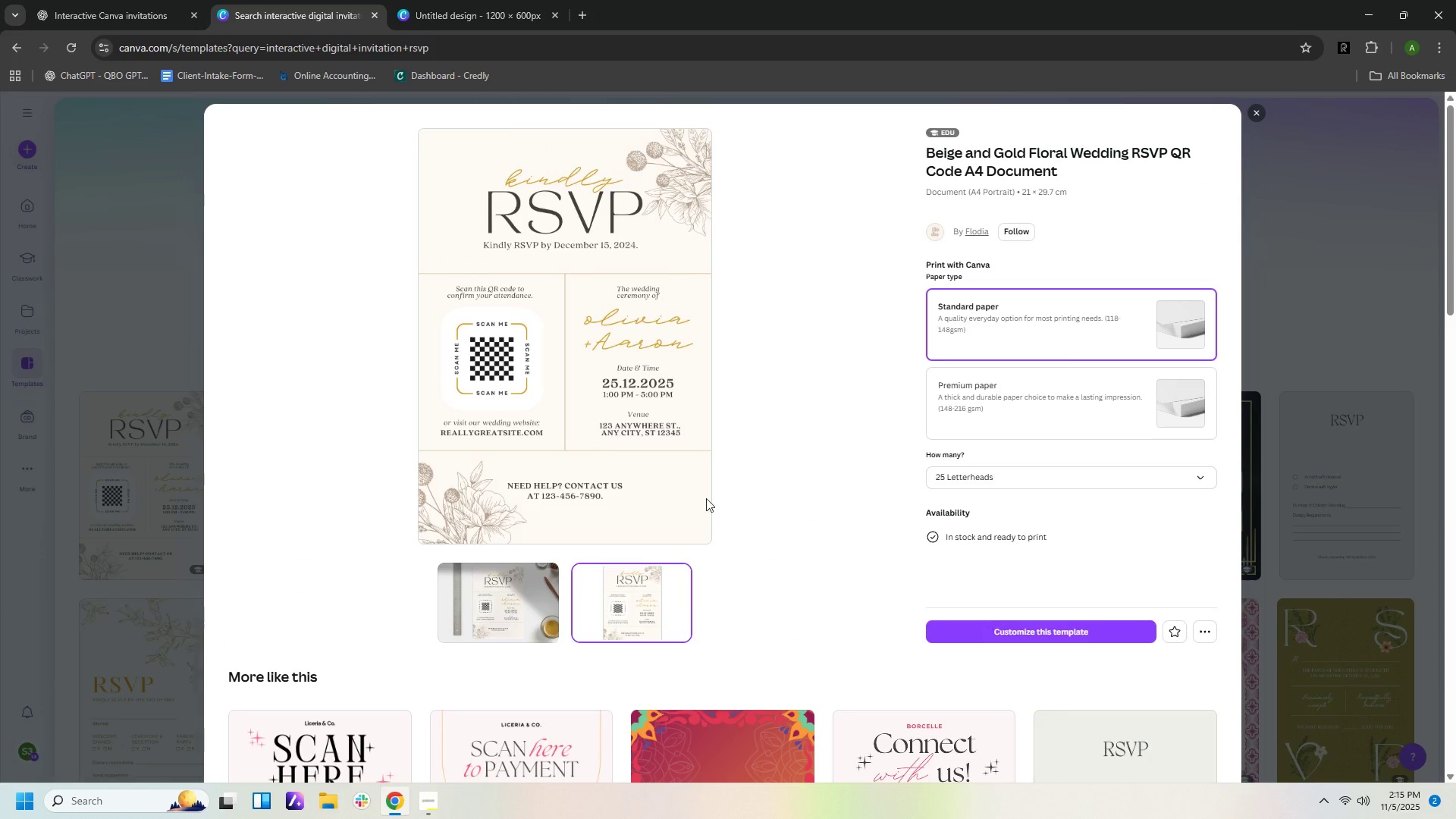 
scroll: coordinate [861, 704], scroll_direction: down, amount: 11.0
 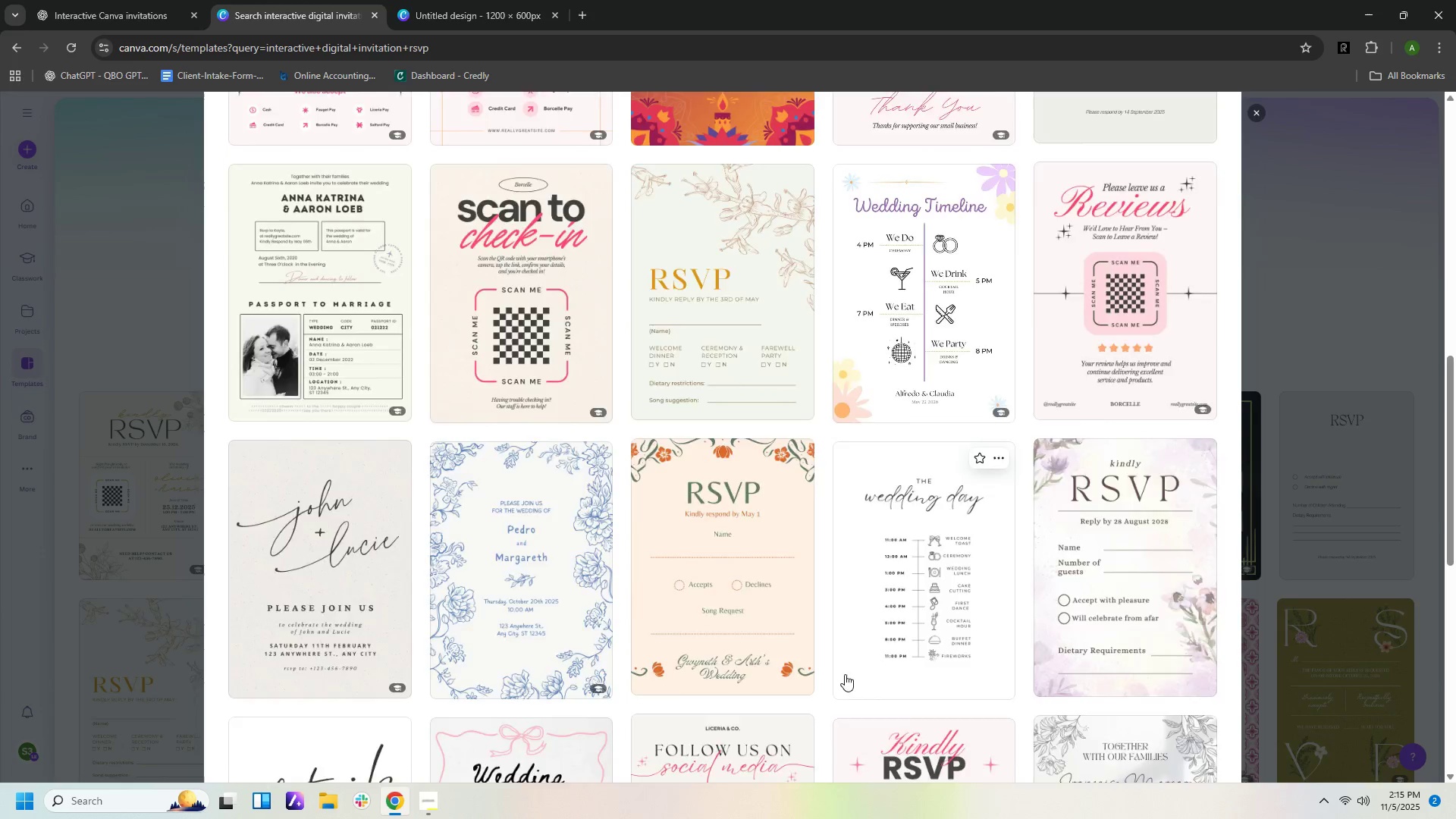 
scroll: coordinate [997, 206], scroll_direction: up, amount: 10.0
 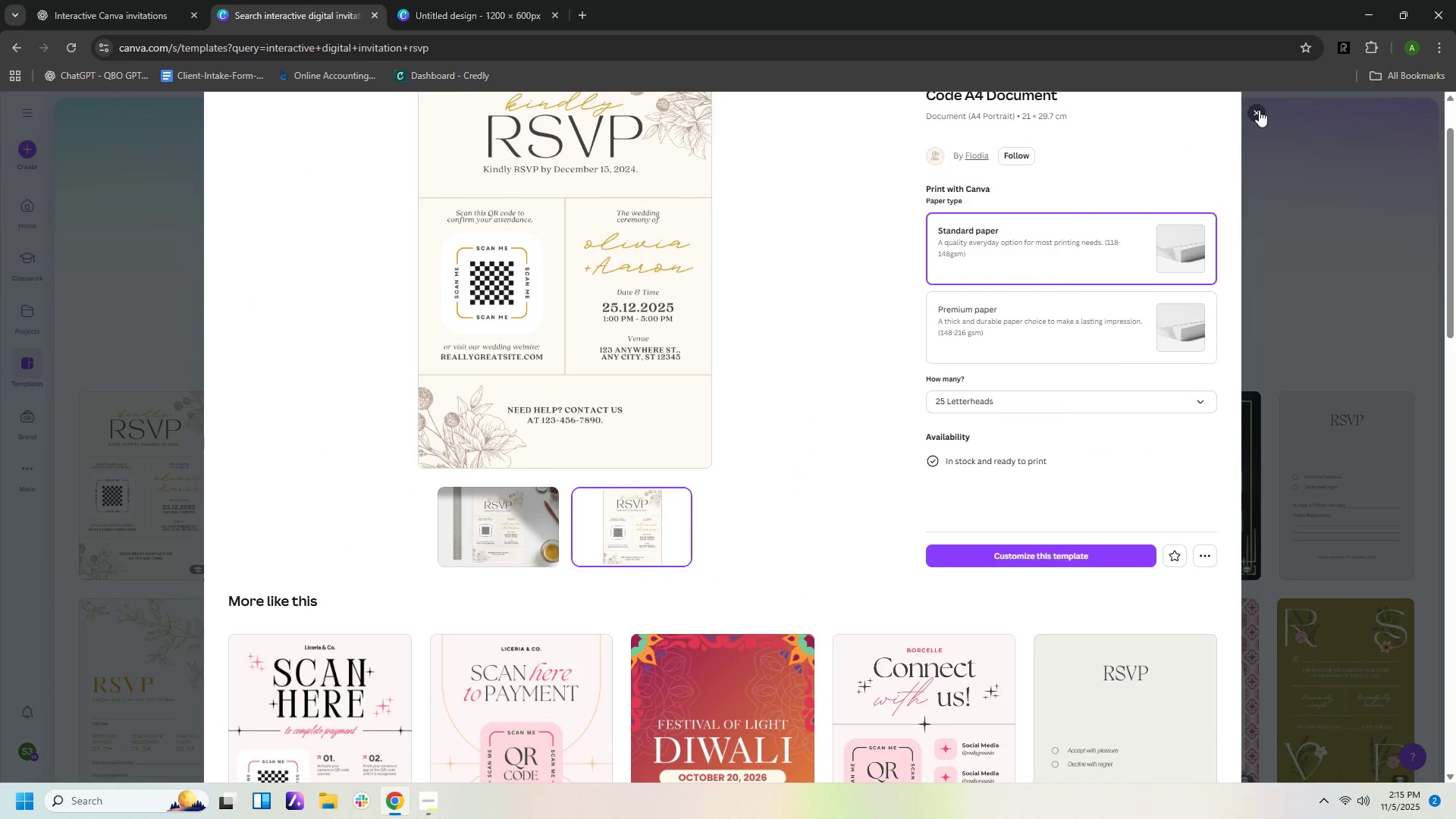 
left_click([1259, 110])
 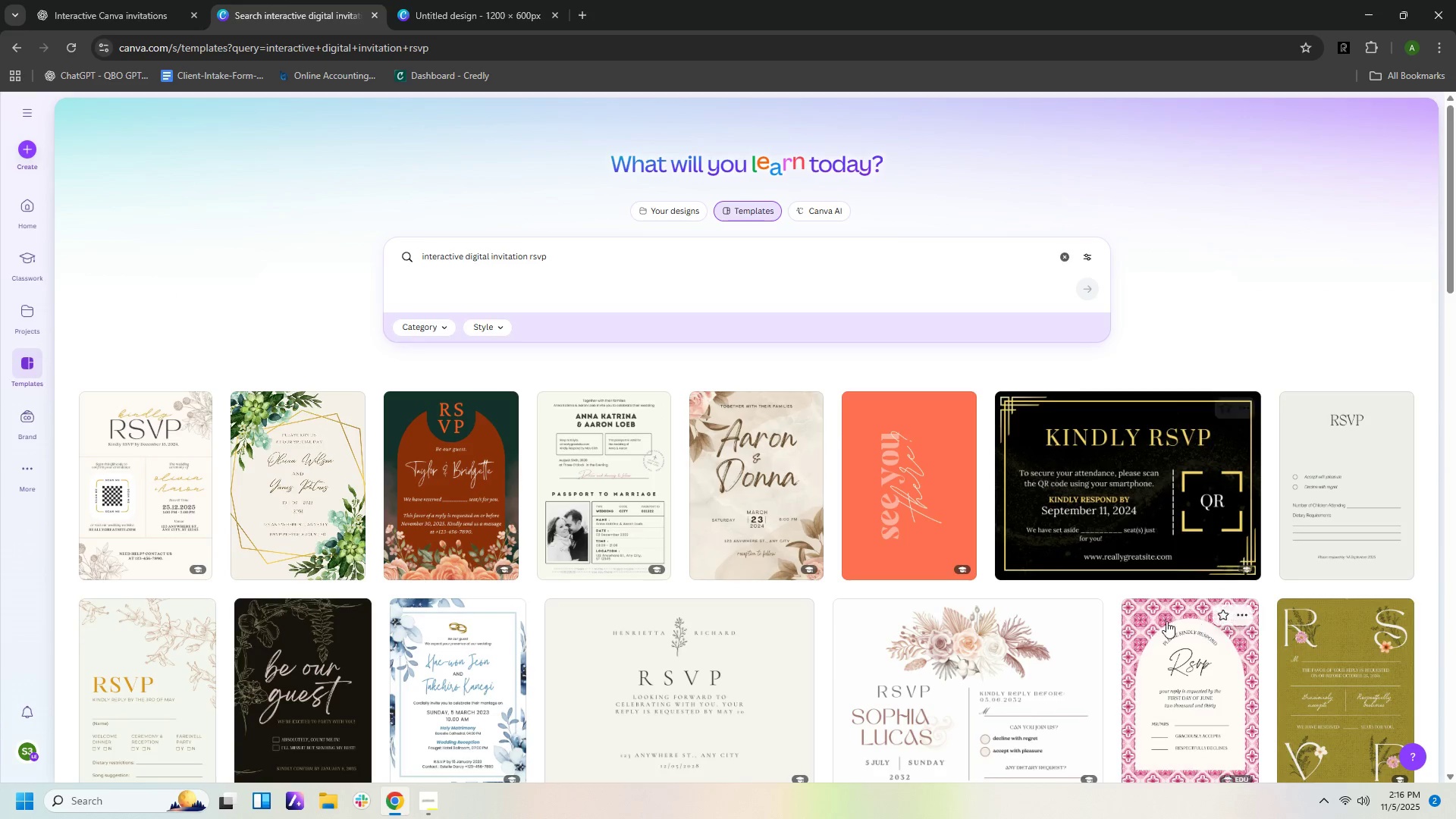 
scroll: coordinate [1091, 595], scroll_direction: down, amount: 1.0
 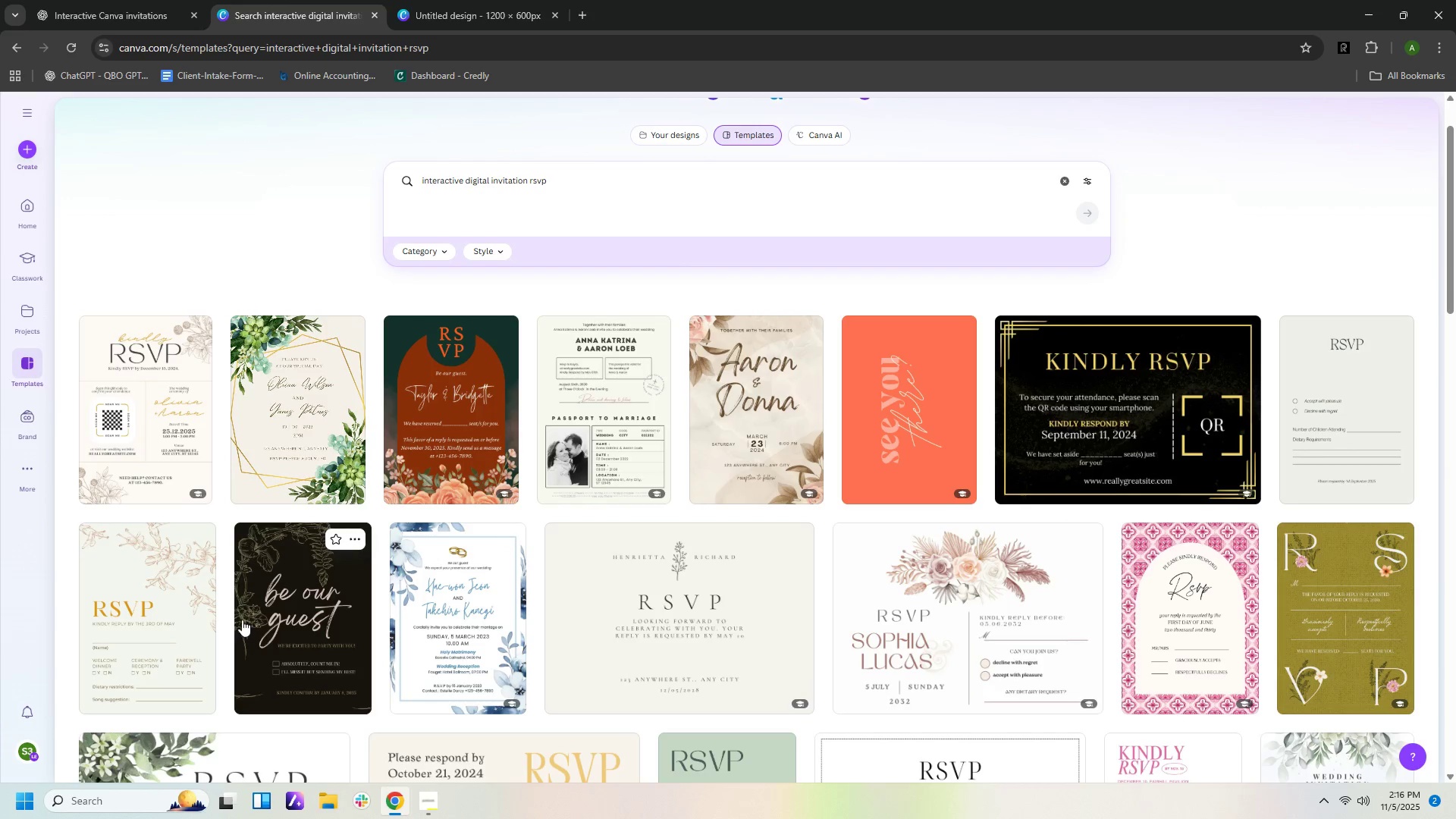 
wait(5.17)
 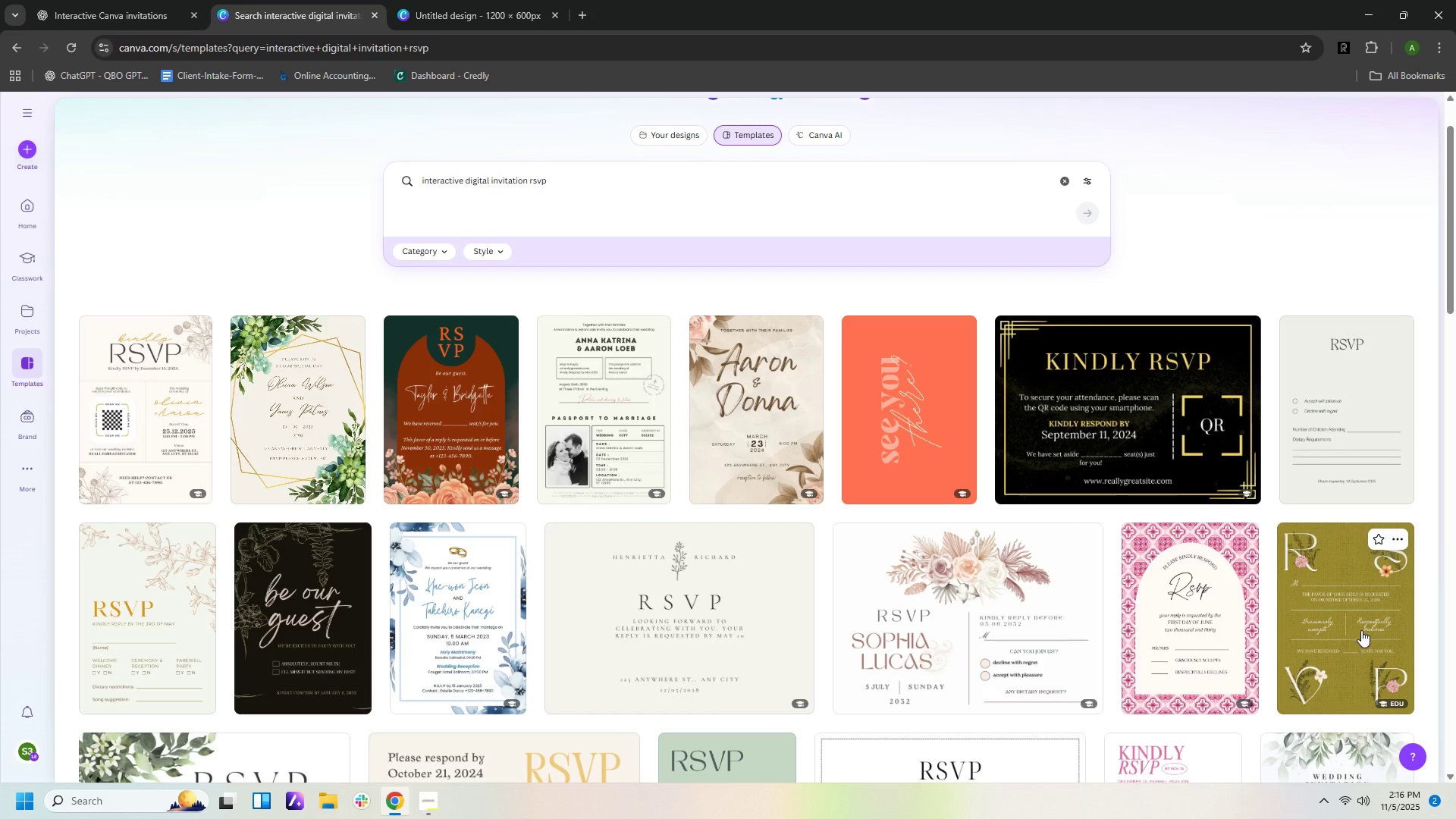 
scroll: coordinate [378, 676], scroll_direction: down, amount: 17.0
 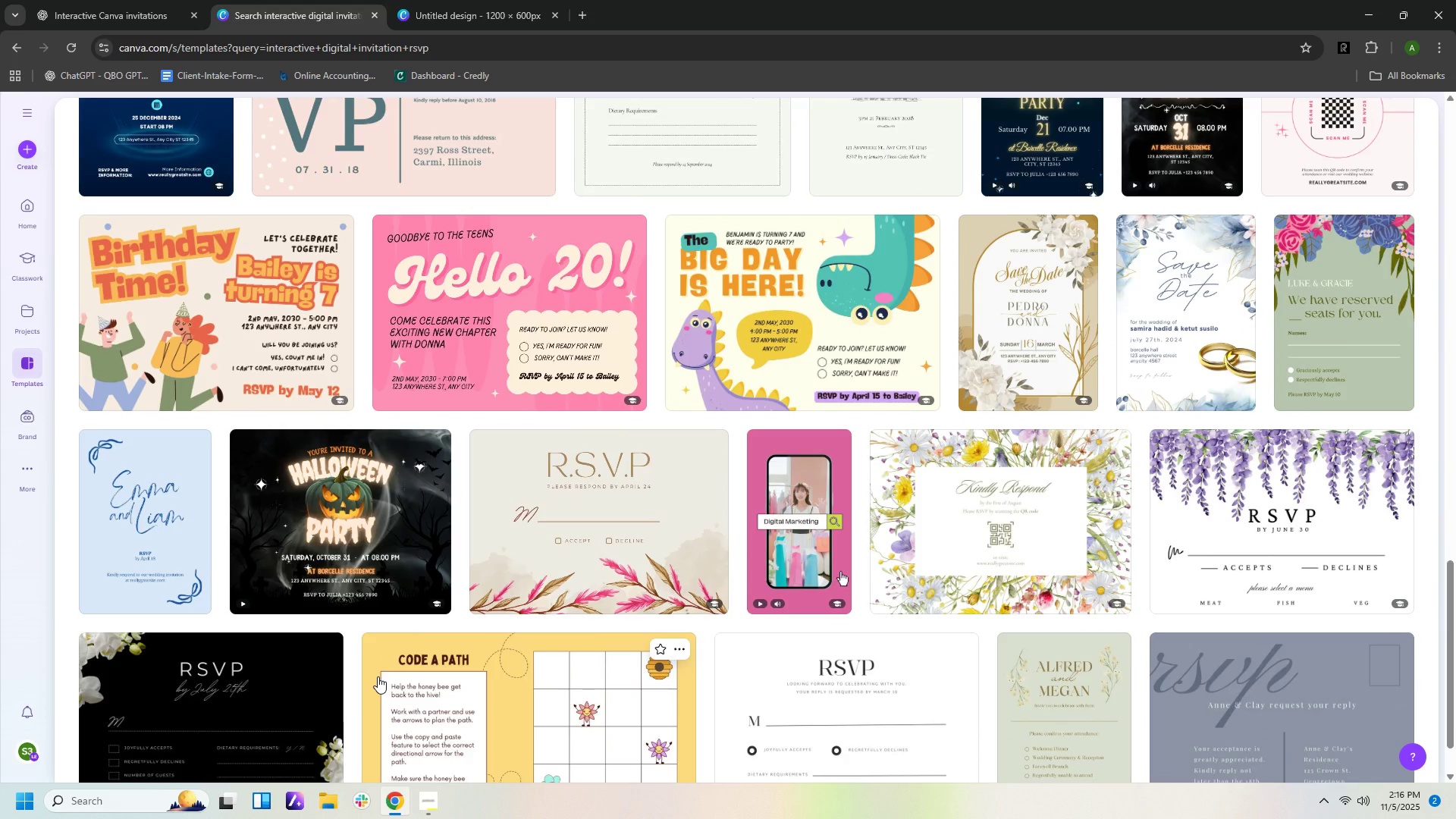 
scroll: coordinate [378, 676], scroll_direction: down, amount: 5.0
 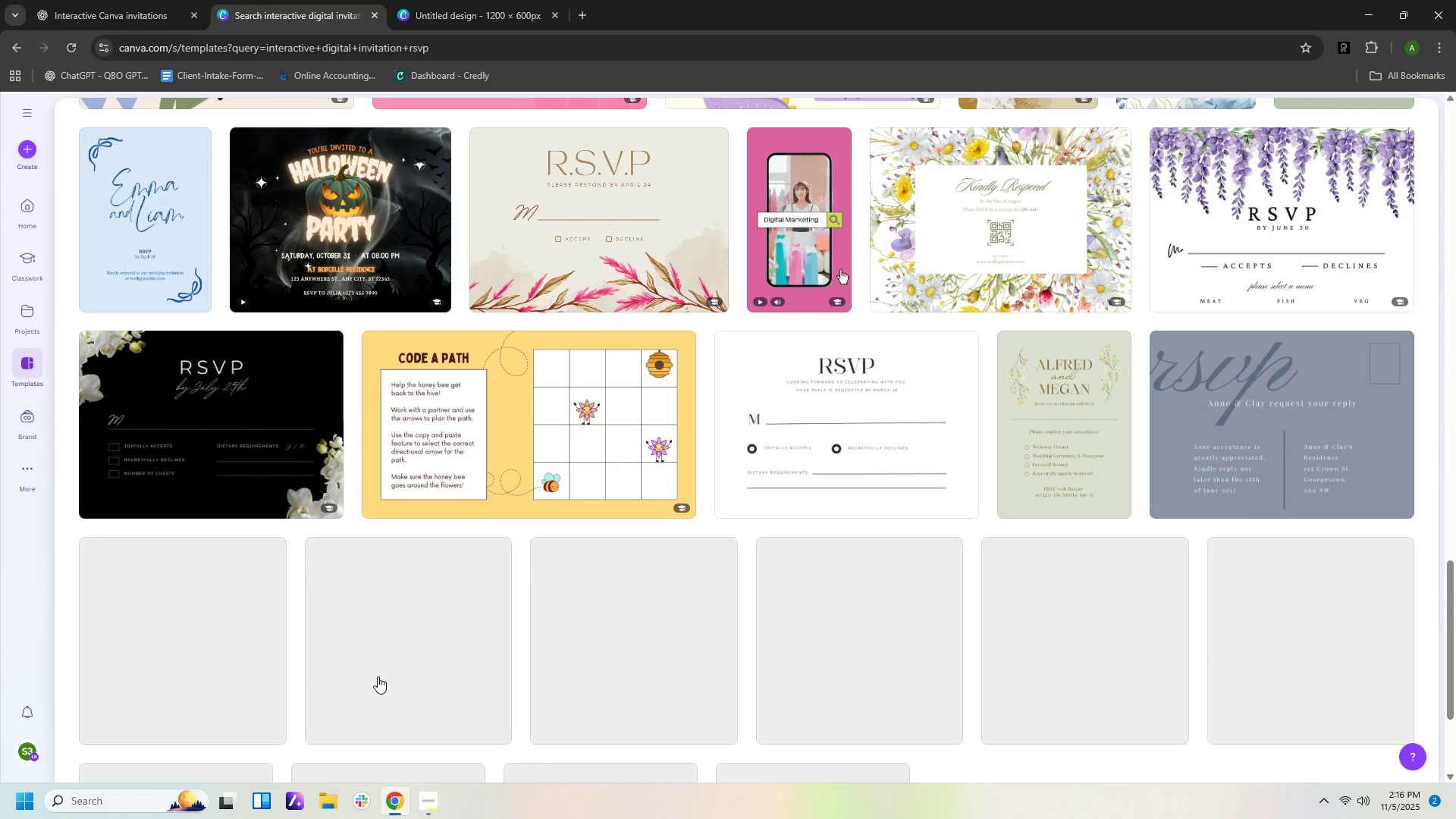 
scroll: coordinate [382, 669], scroll_direction: up, amount: 26.0
 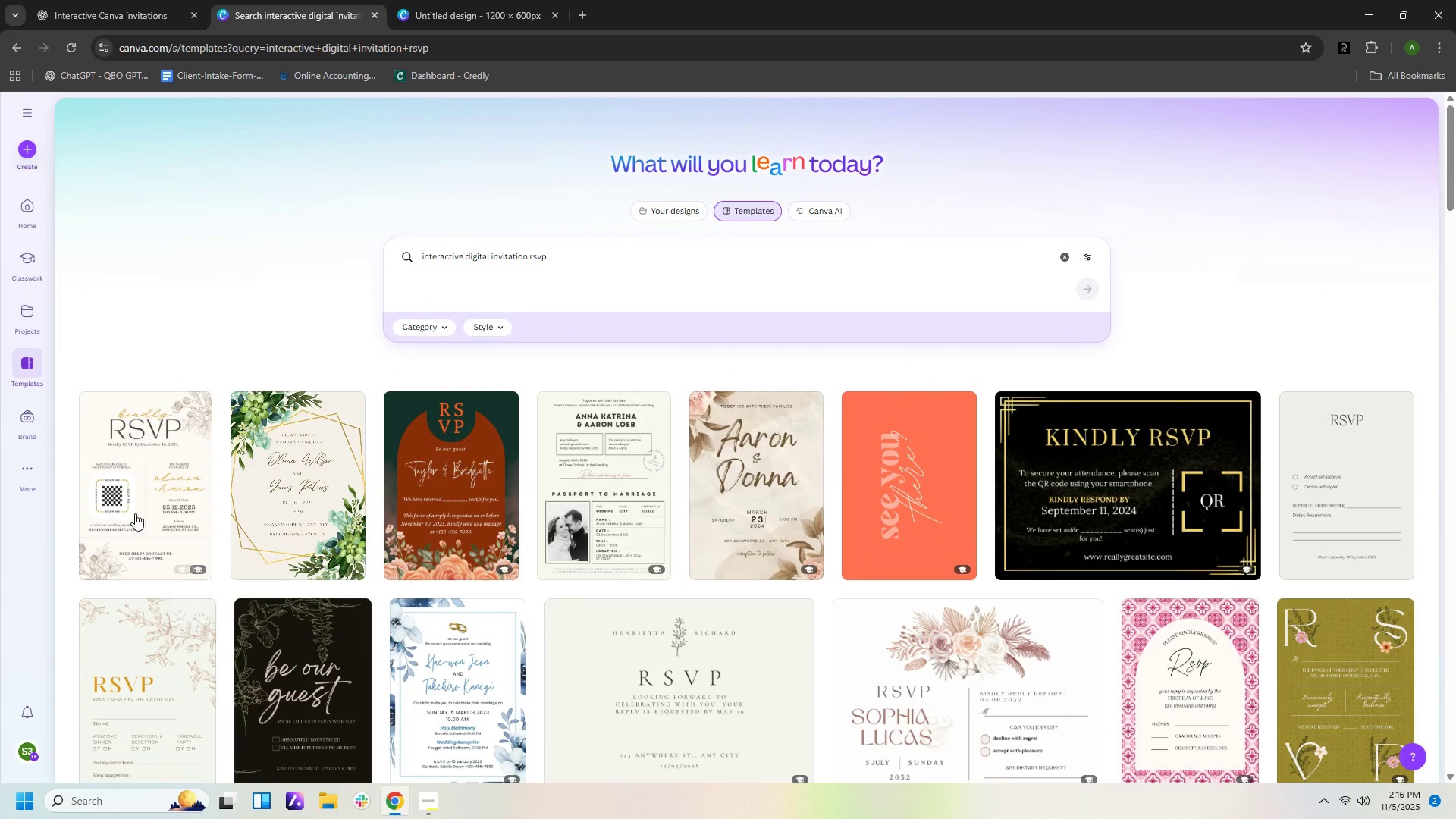 
left_click([145, 501])
 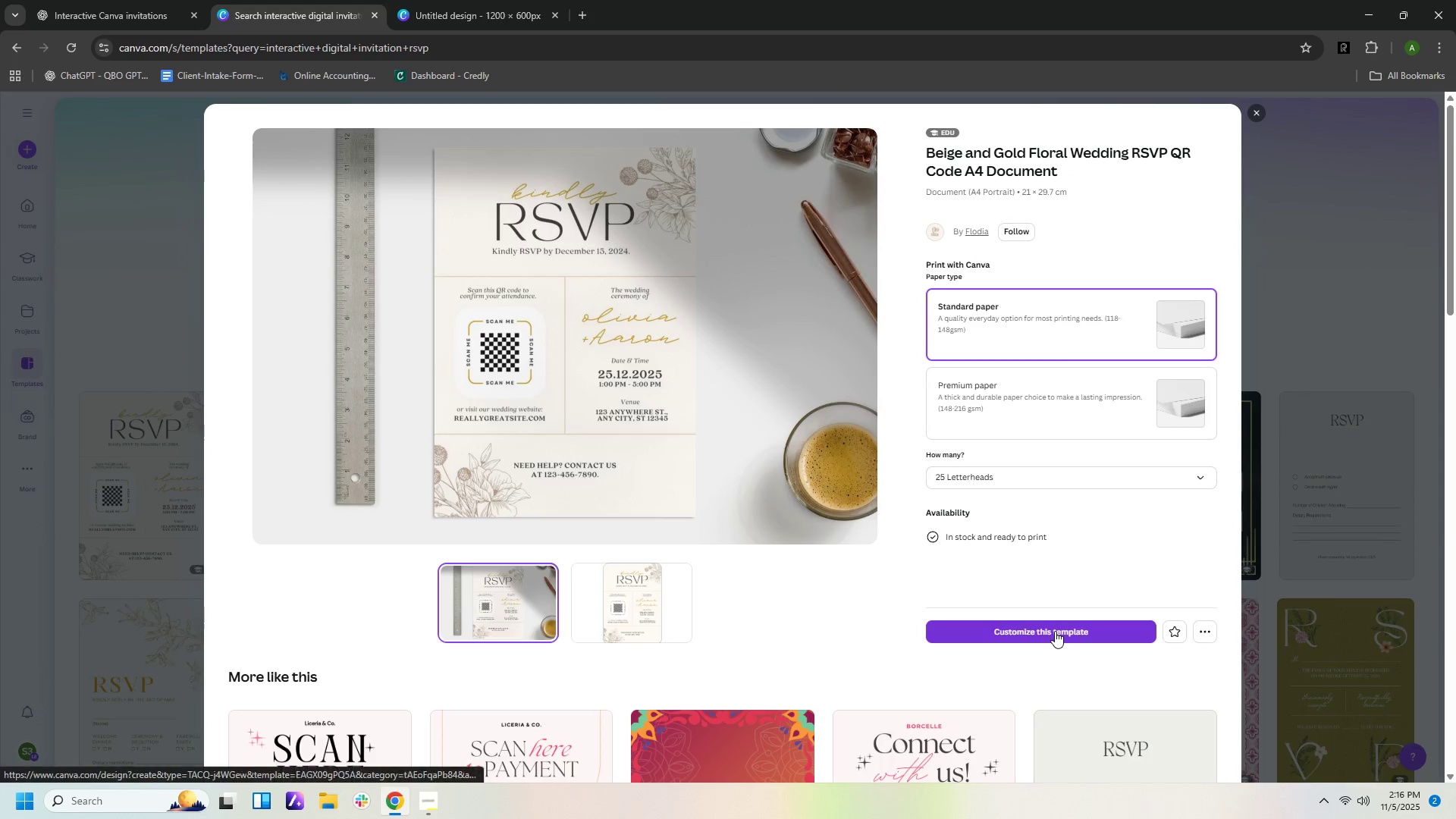 
left_click([1056, 631])
 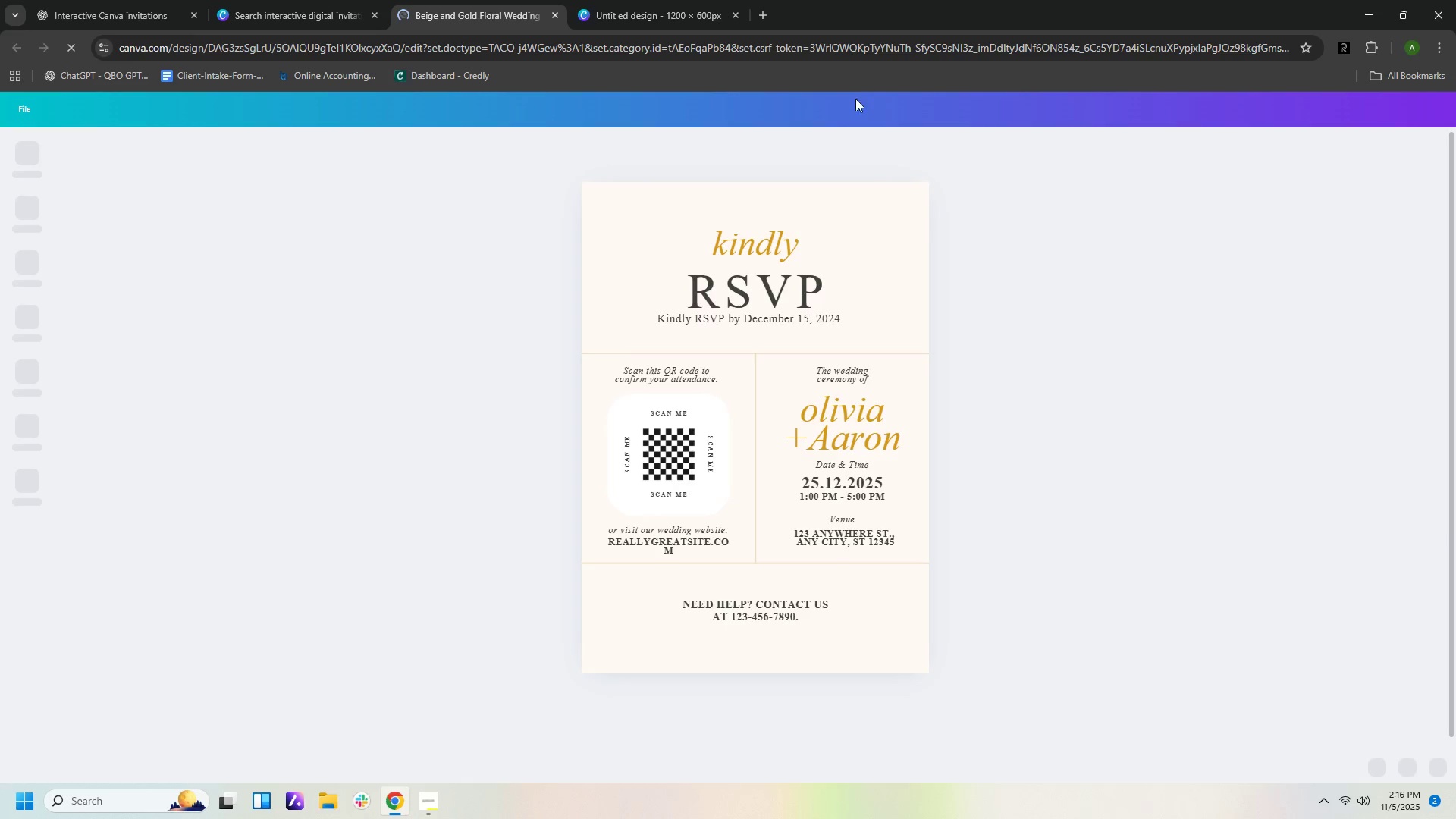 
wait(8.34)
 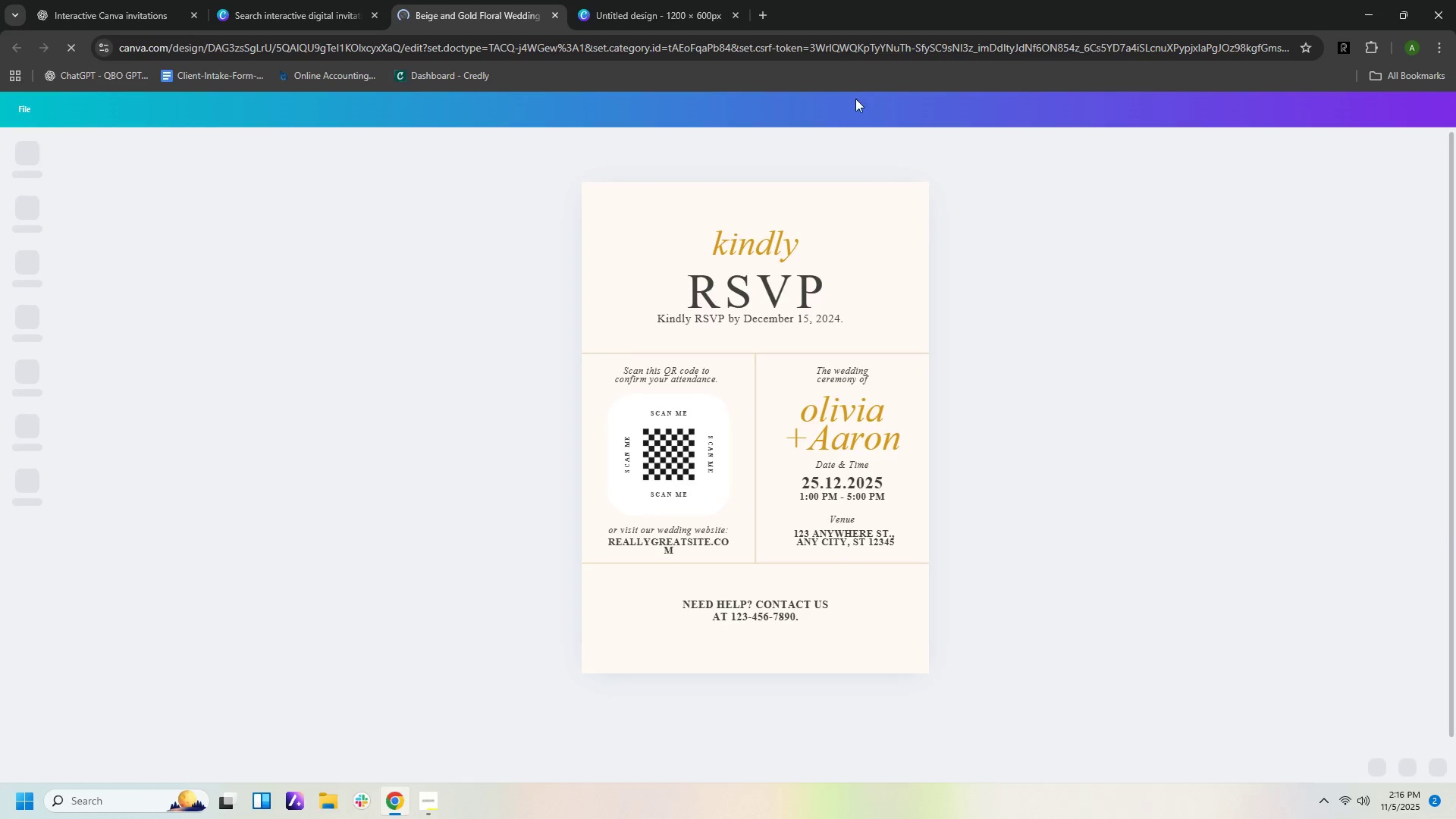 
left_click([736, 15])
 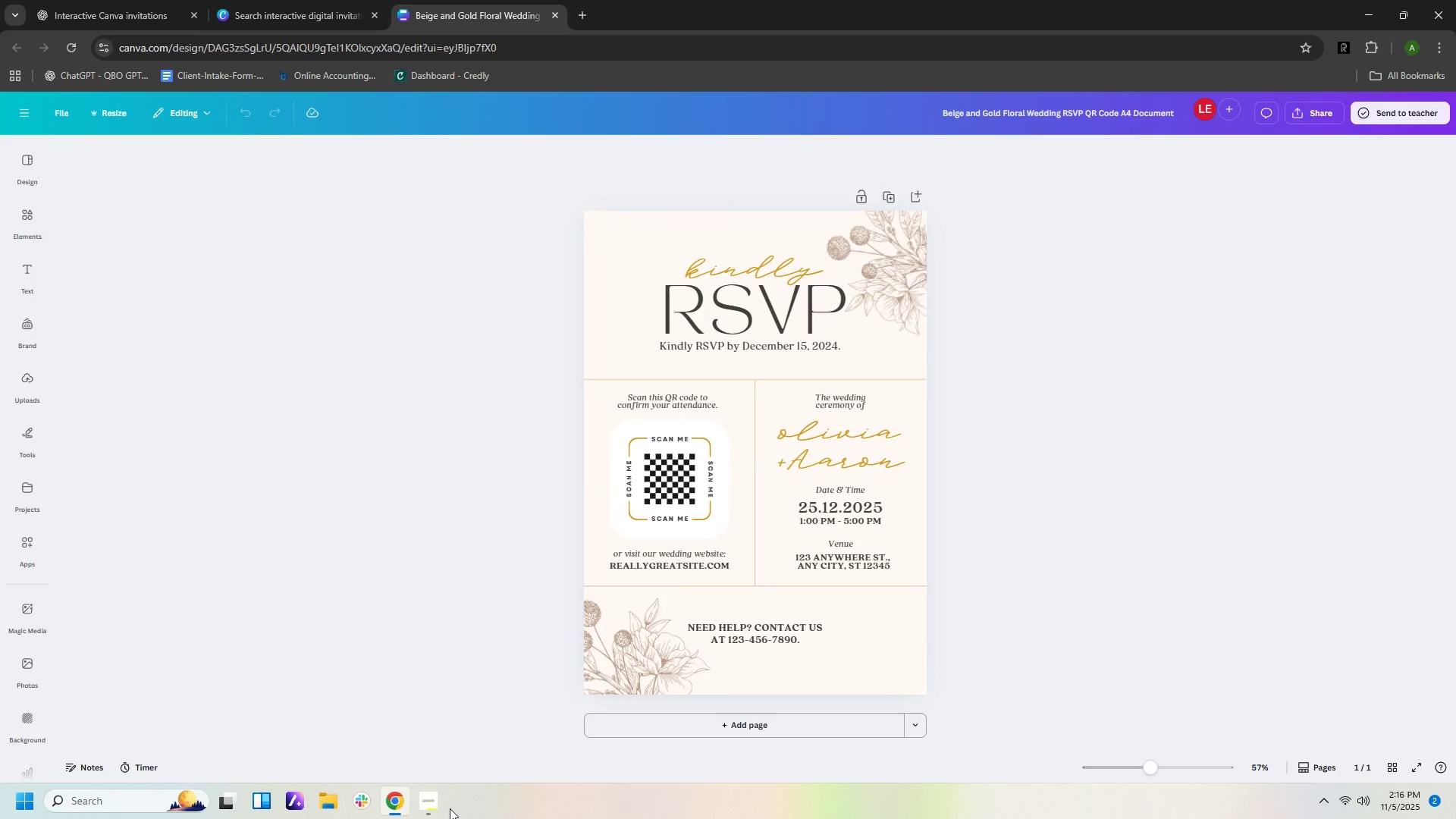 
left_click([429, 810])